 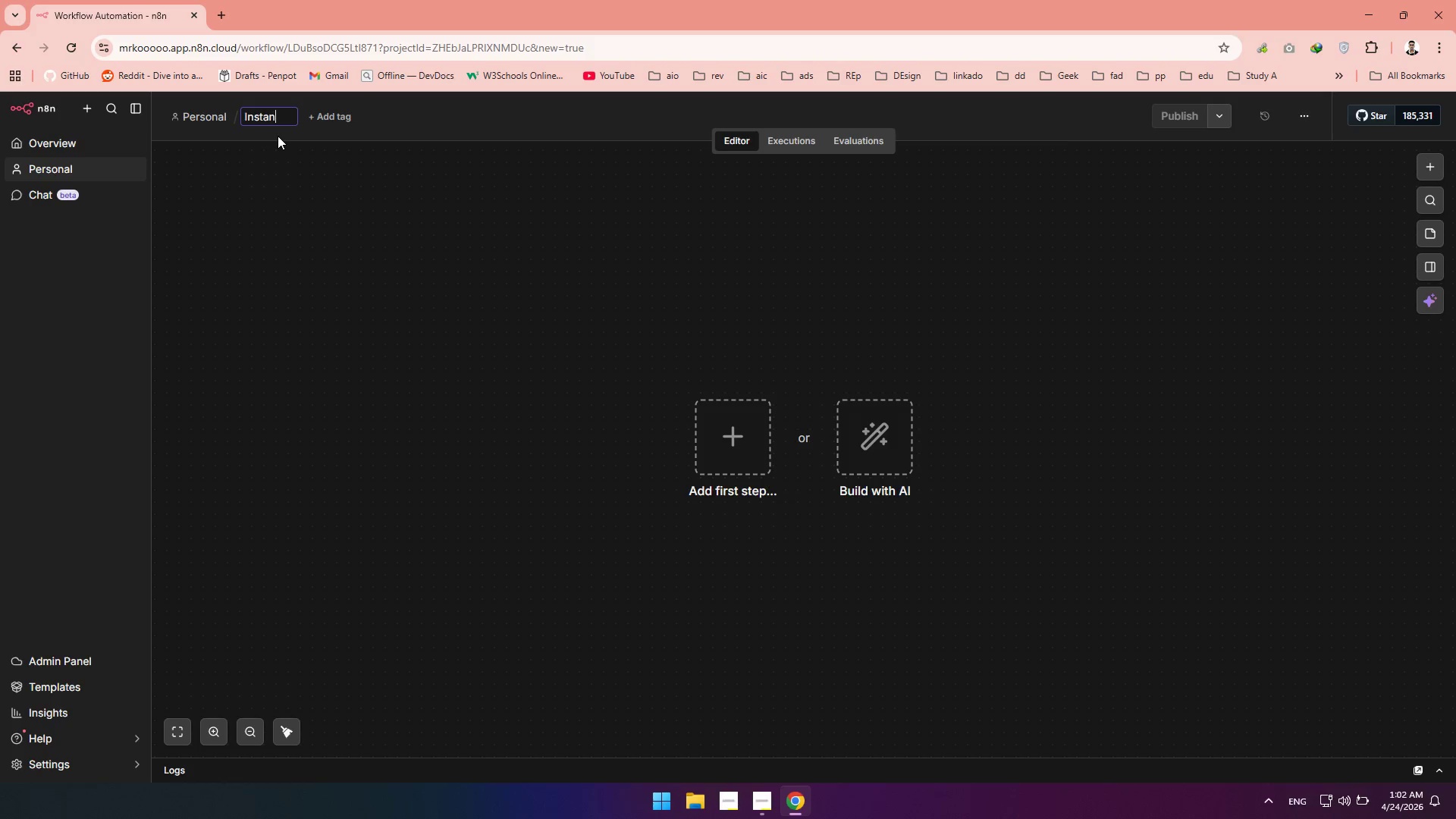 
type(t Dock Alert System)
 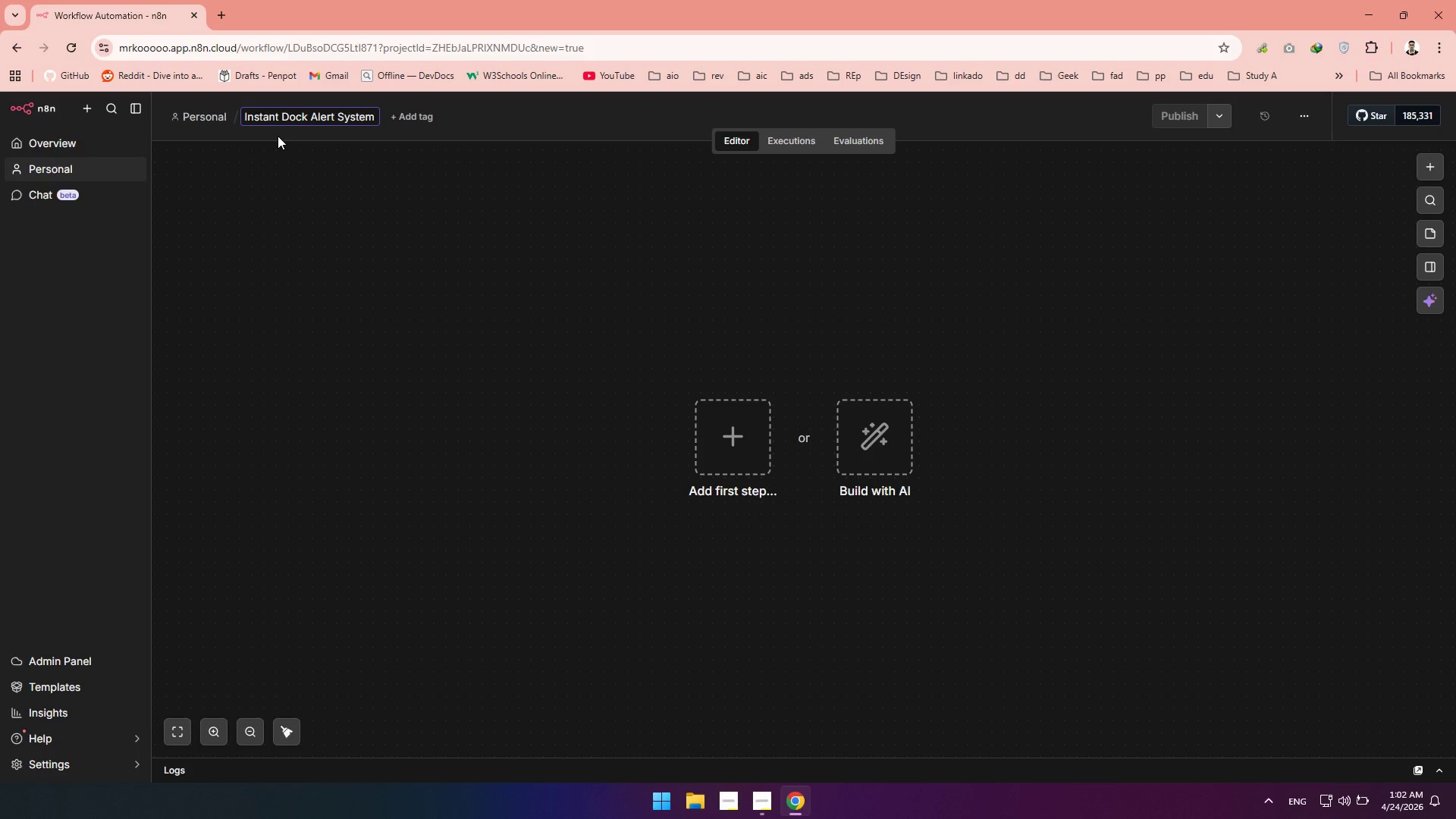 
wait(6.02)
 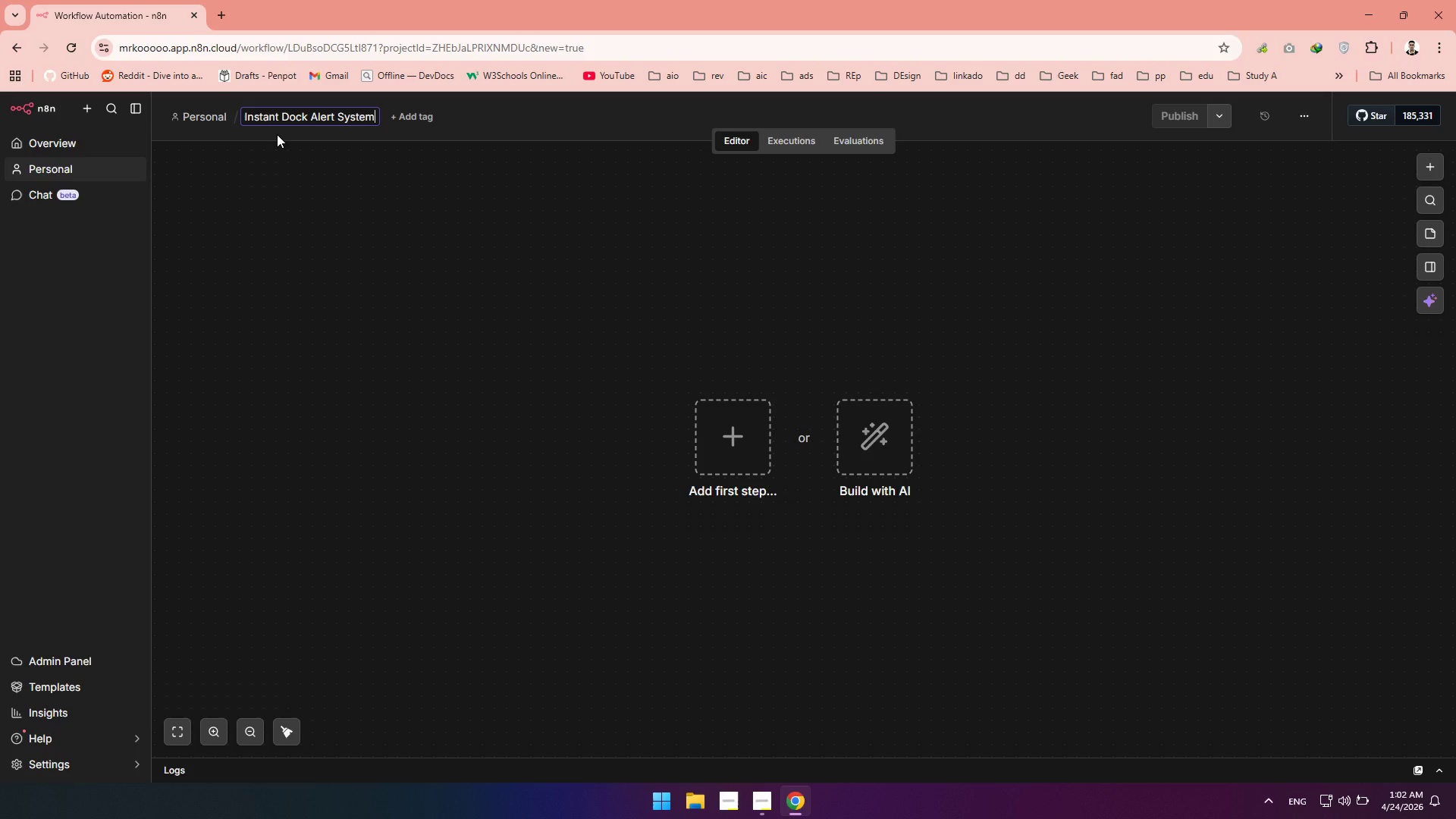 
left_click([342, 232])
 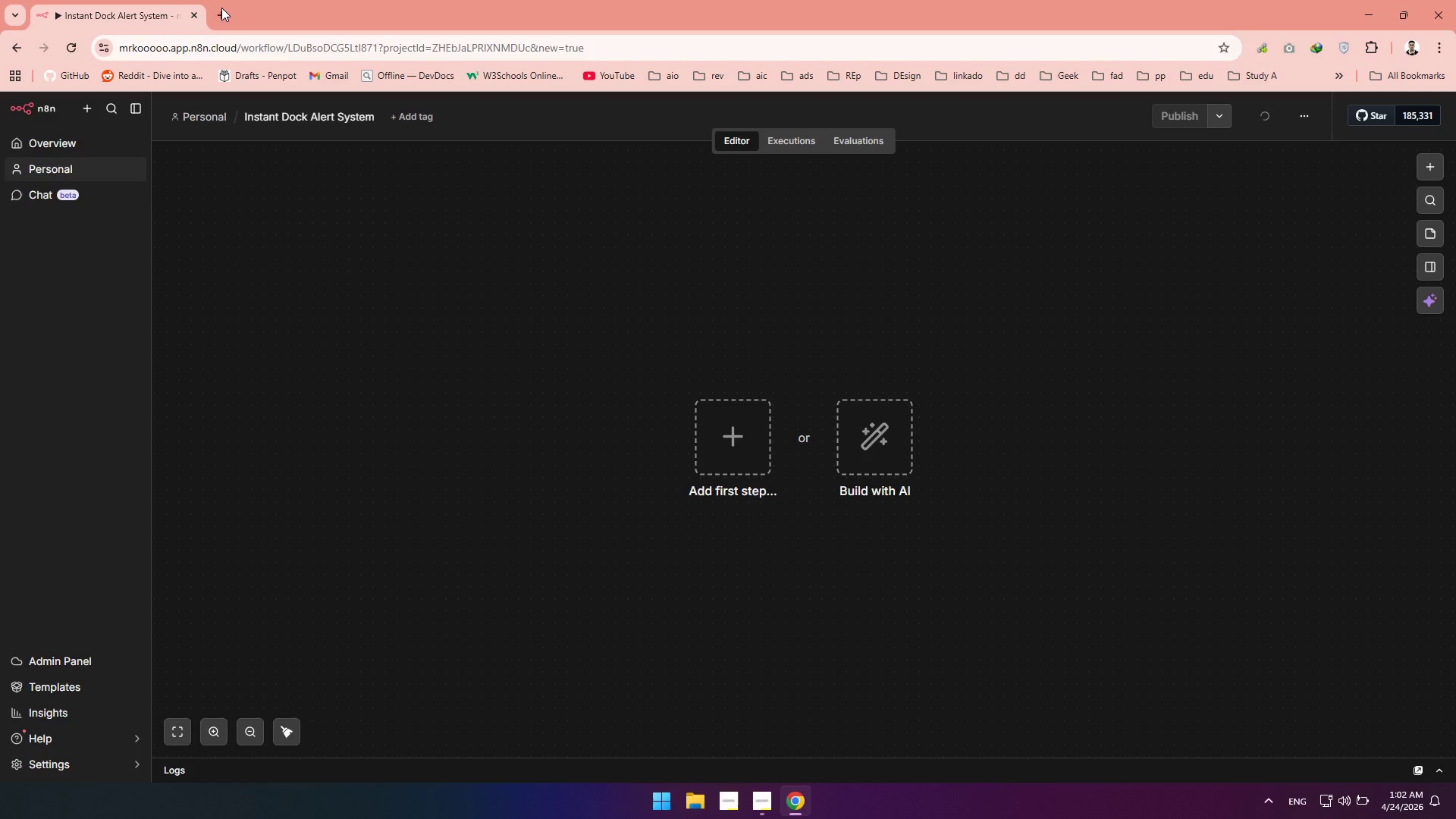 
left_click([213, 14])
 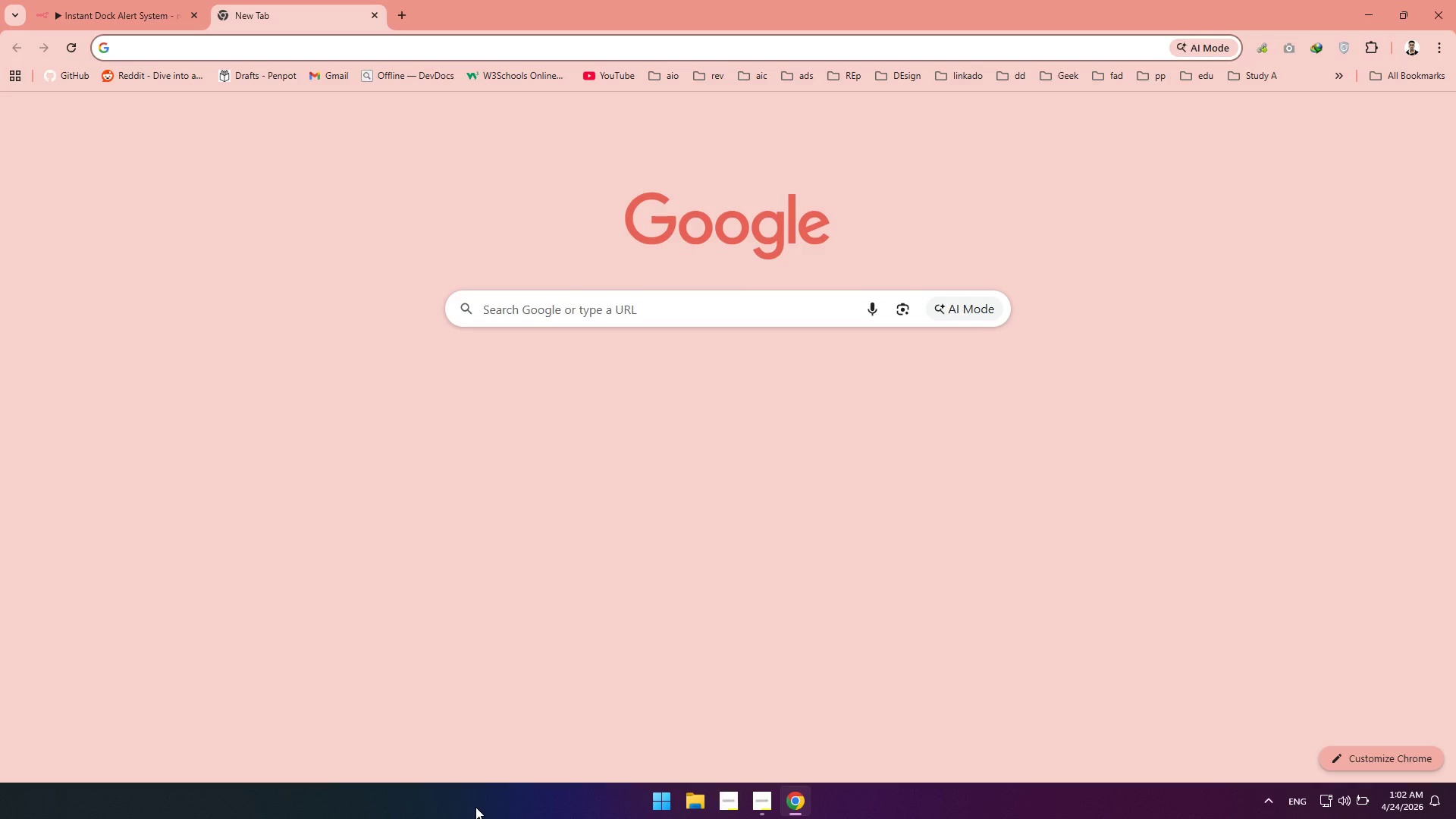 
type(Google frm)
 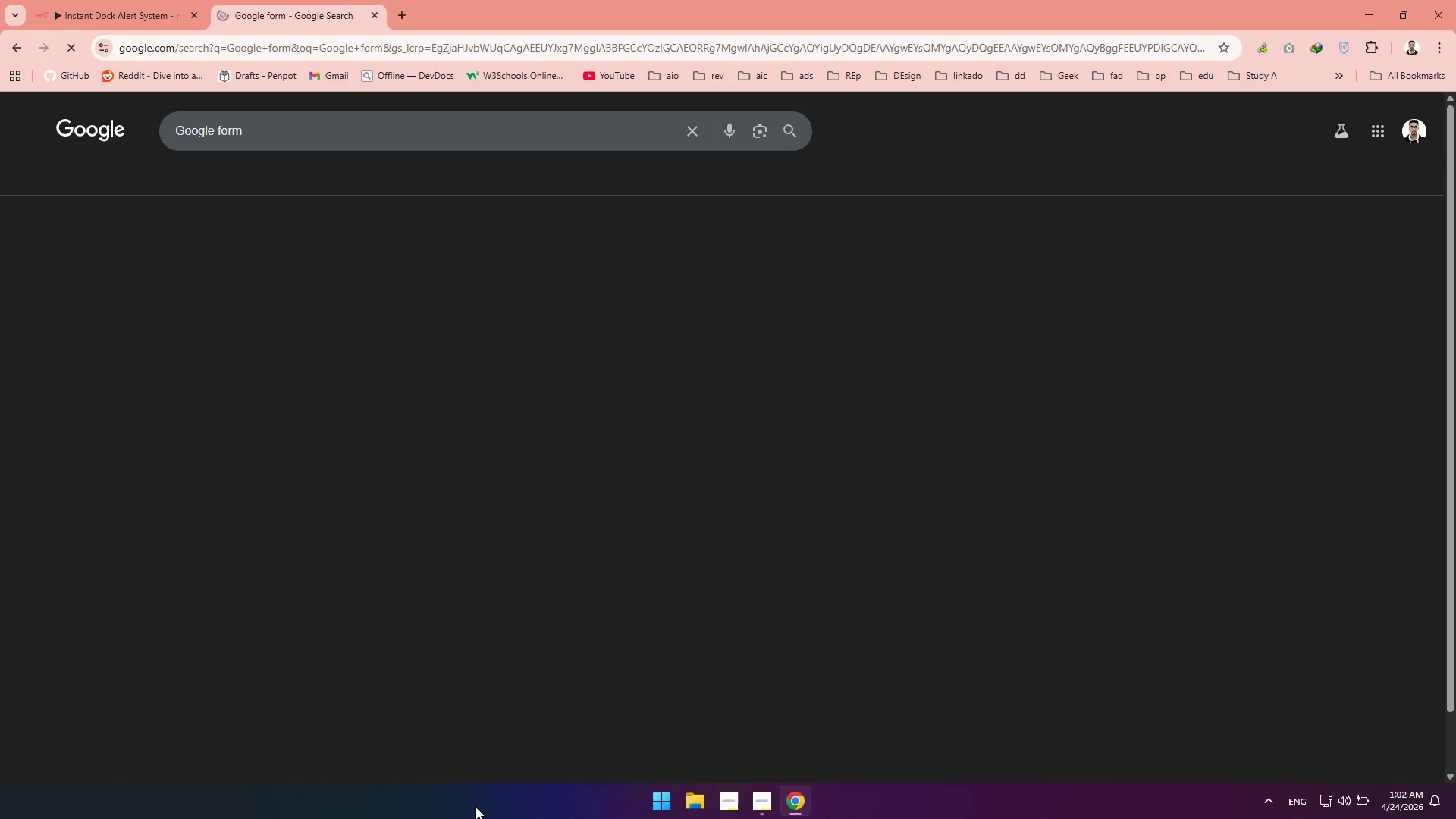 
key(Enter)
 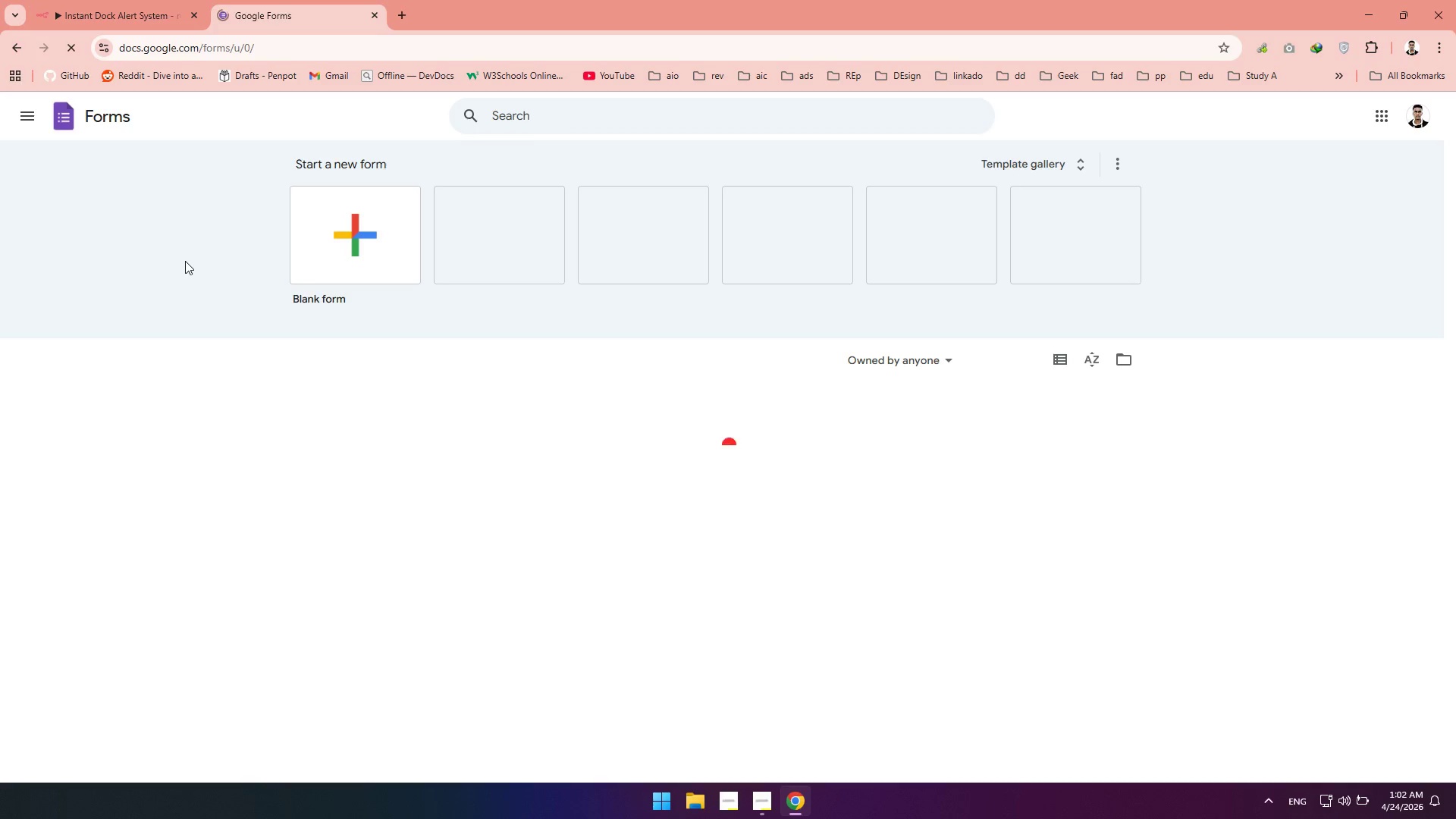 
wait(6.08)
 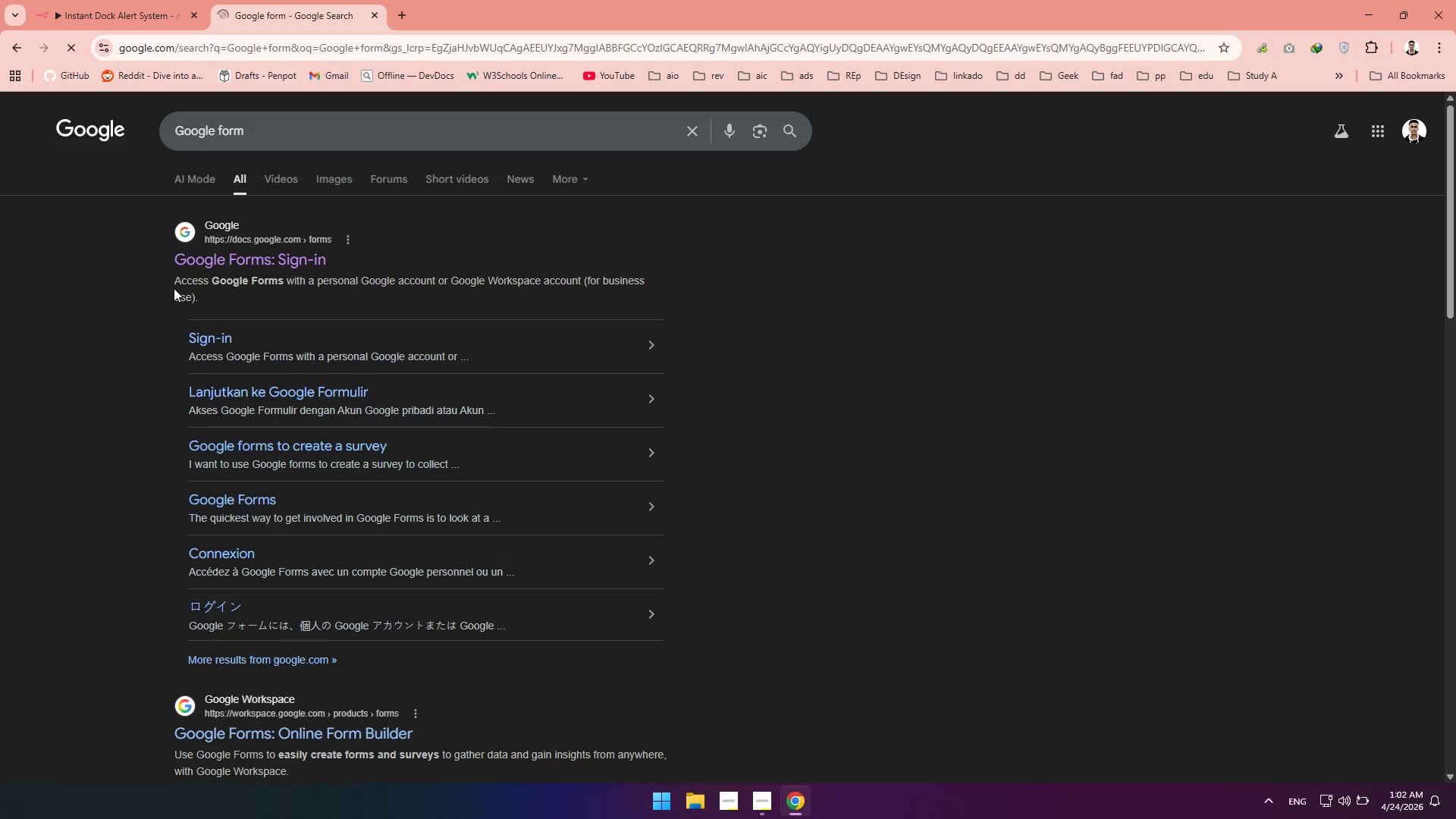 
left_click([354, 243])
 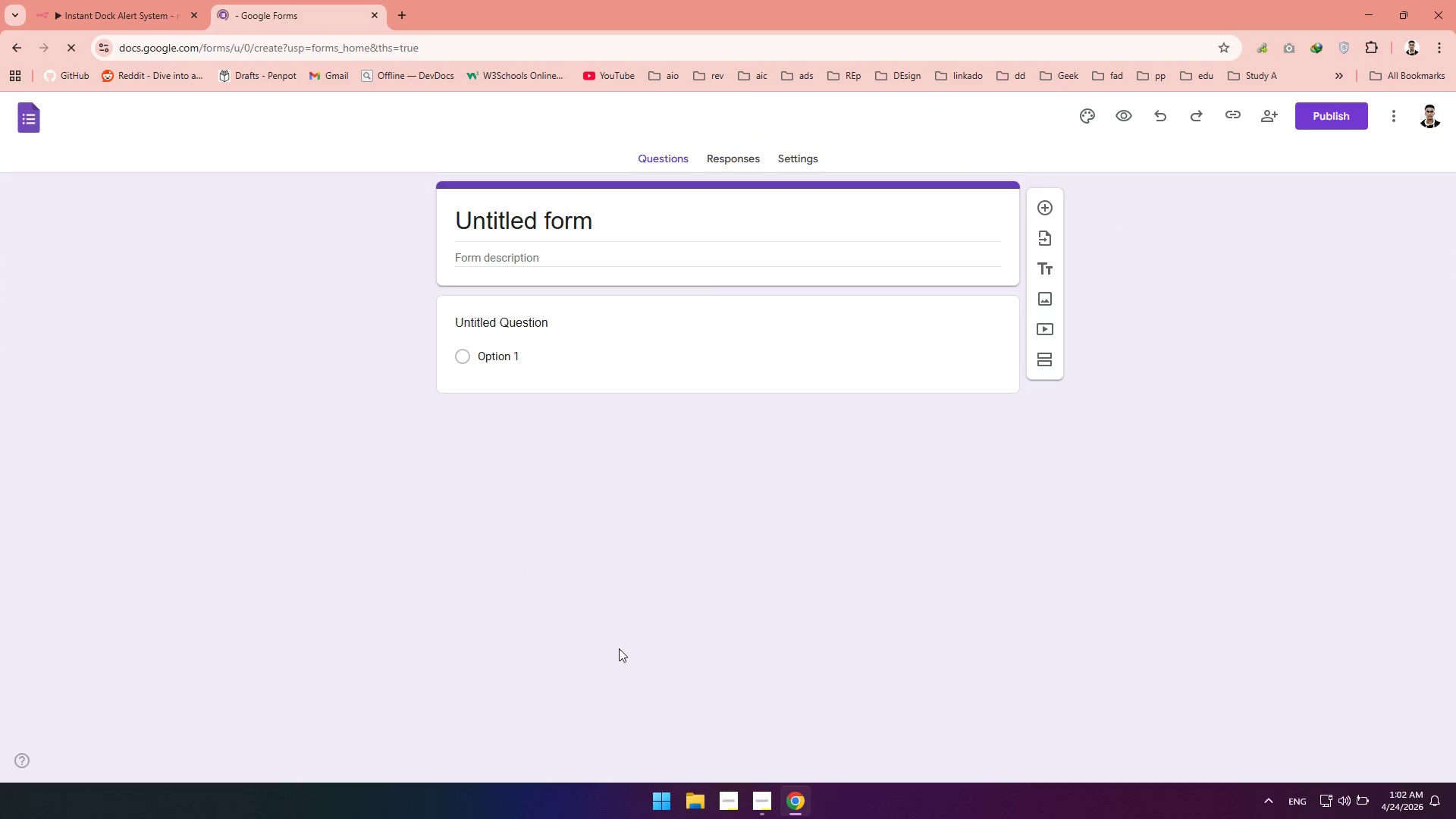 
wait(5.17)
 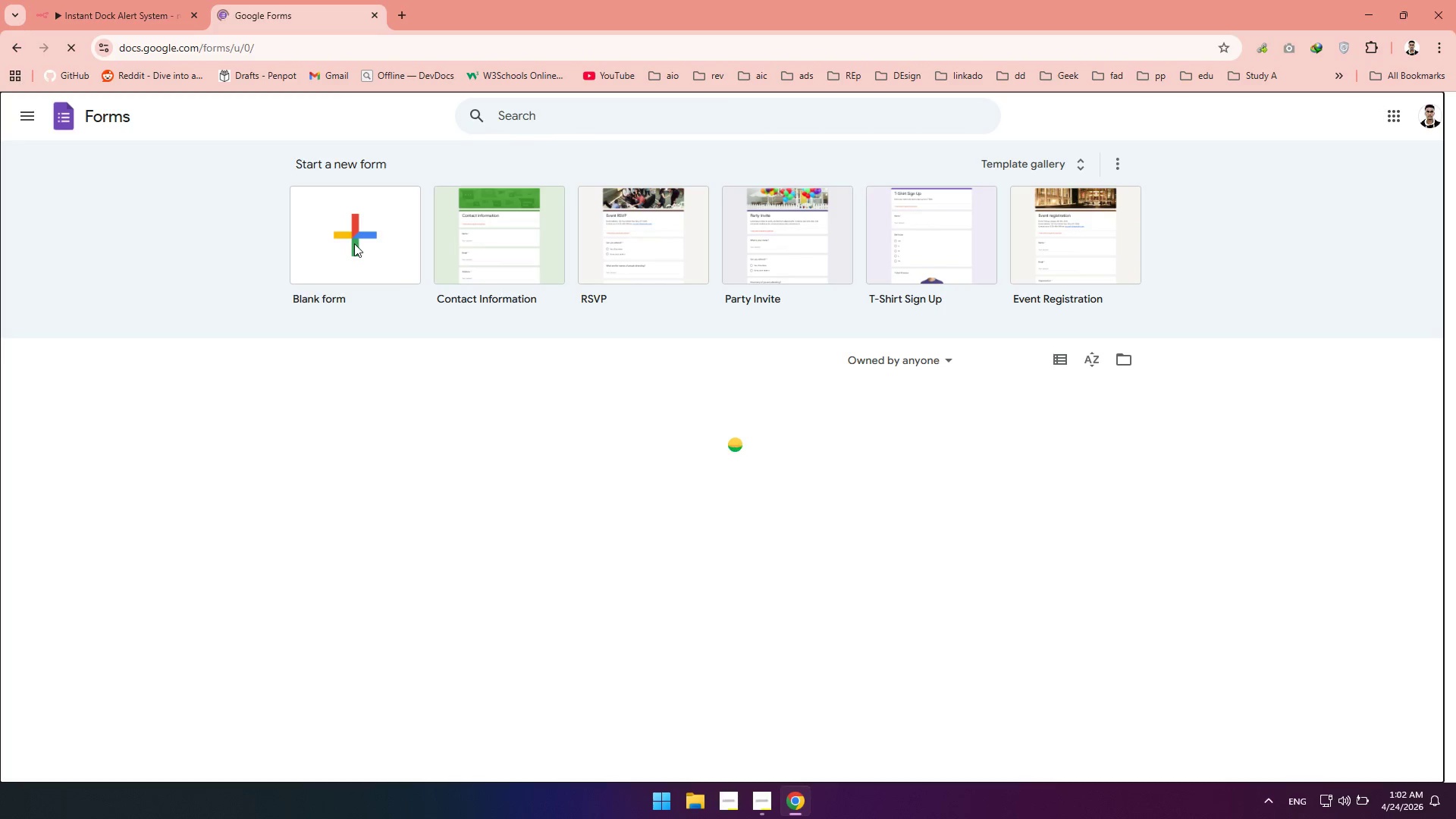 
left_click([757, 802])